 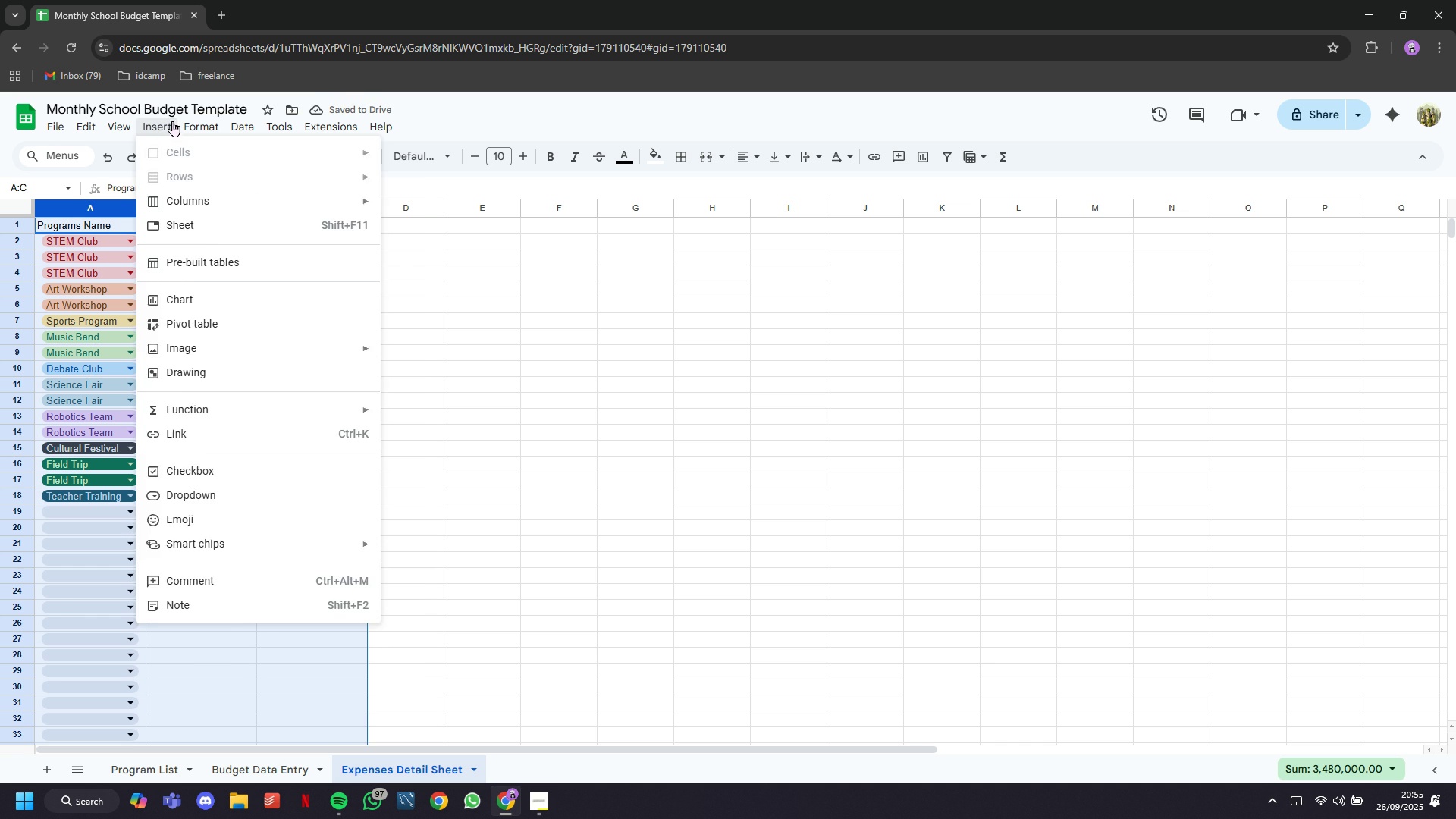 
left_click([317, 406])
 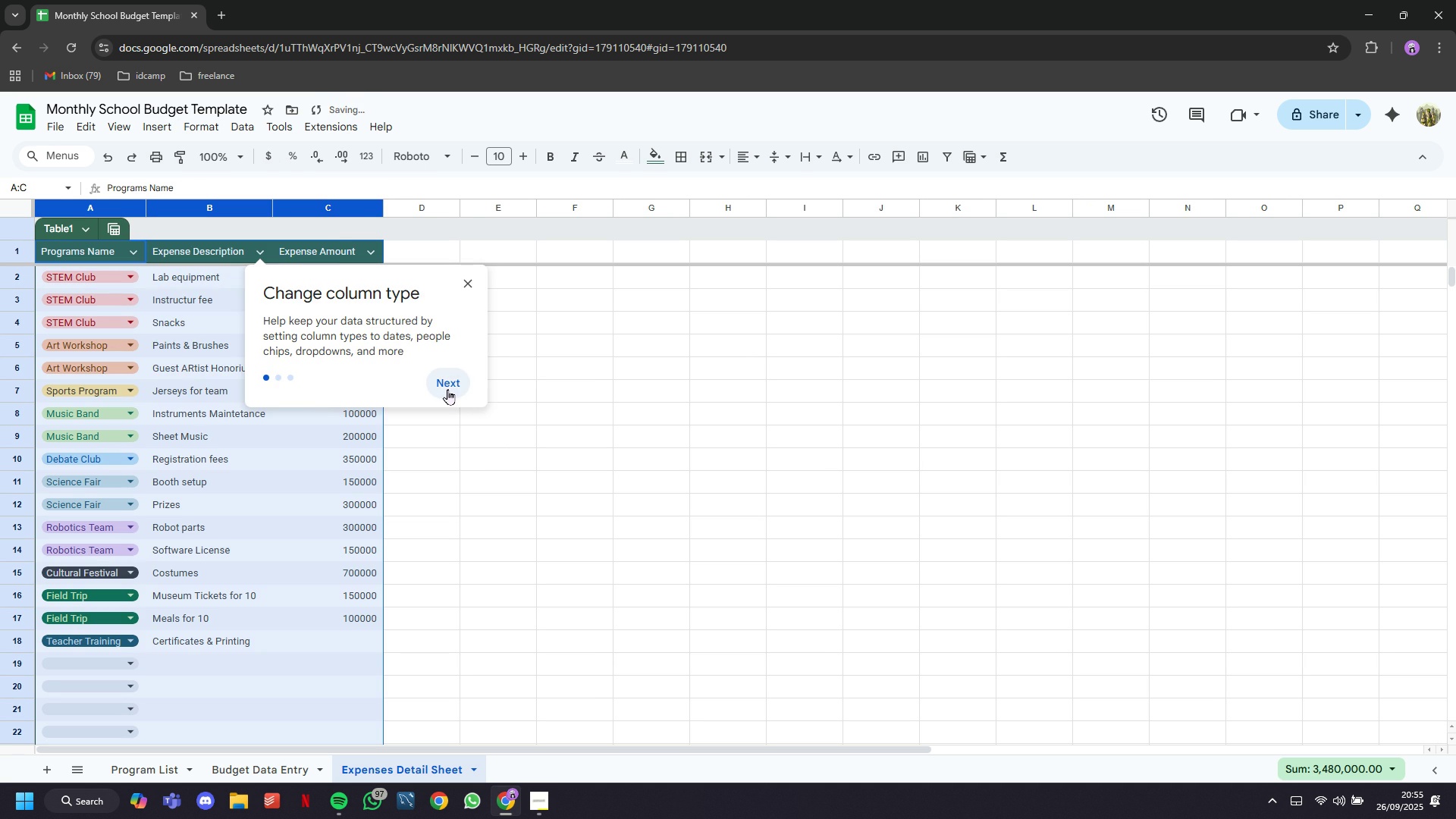 
left_click([447, 389])
 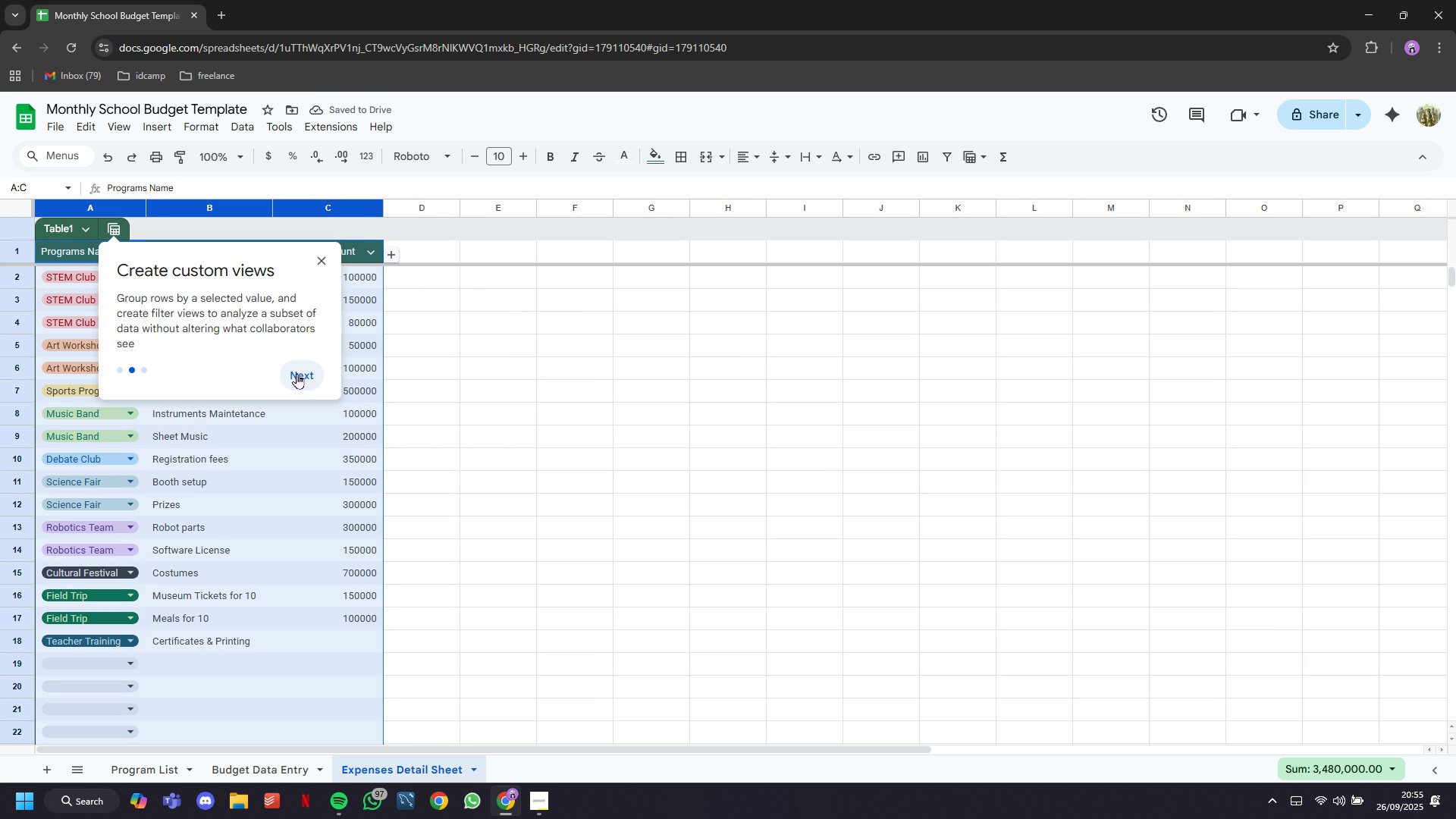 
left_click([297, 373])
 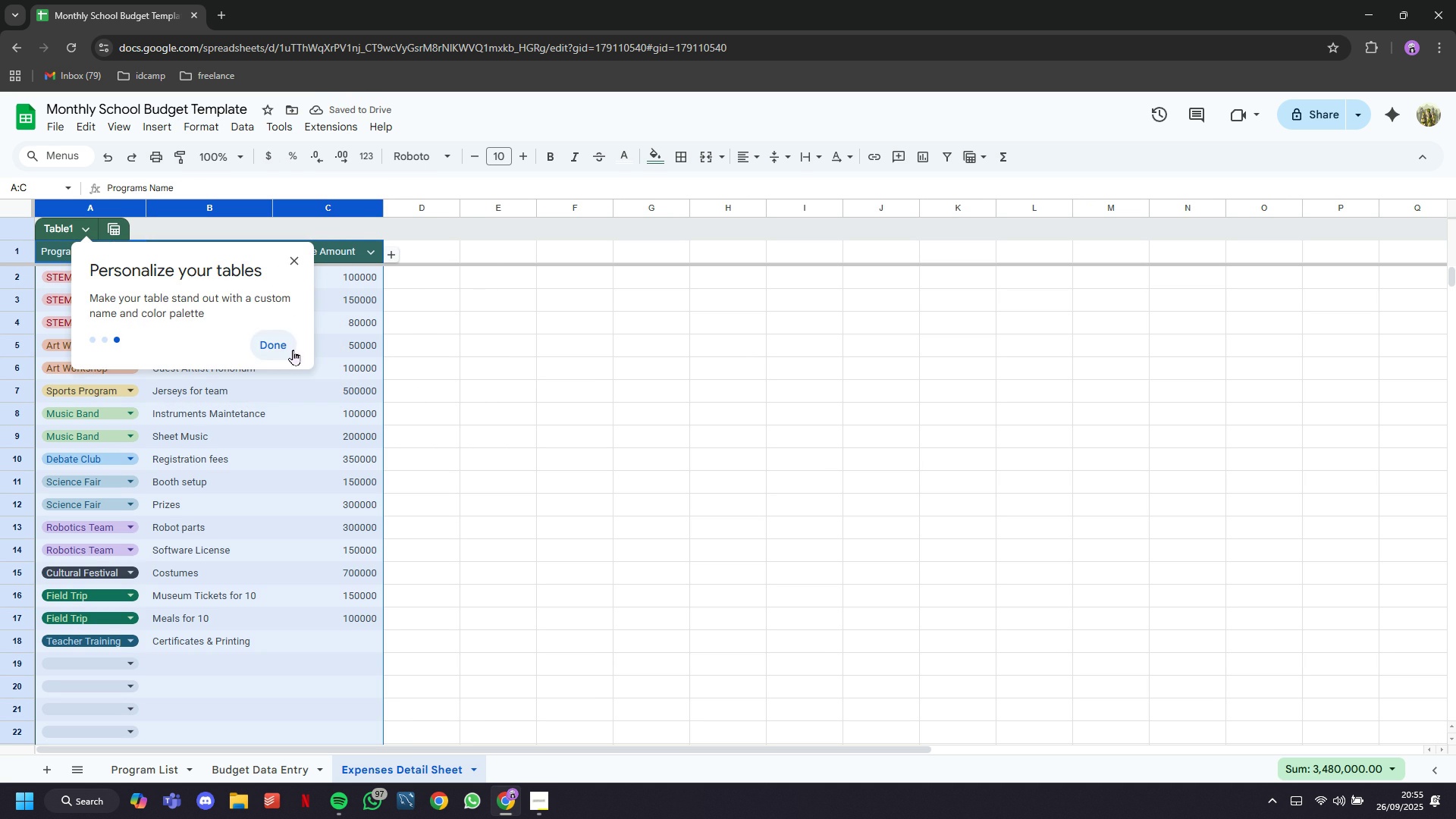 
left_click([291, 345])
 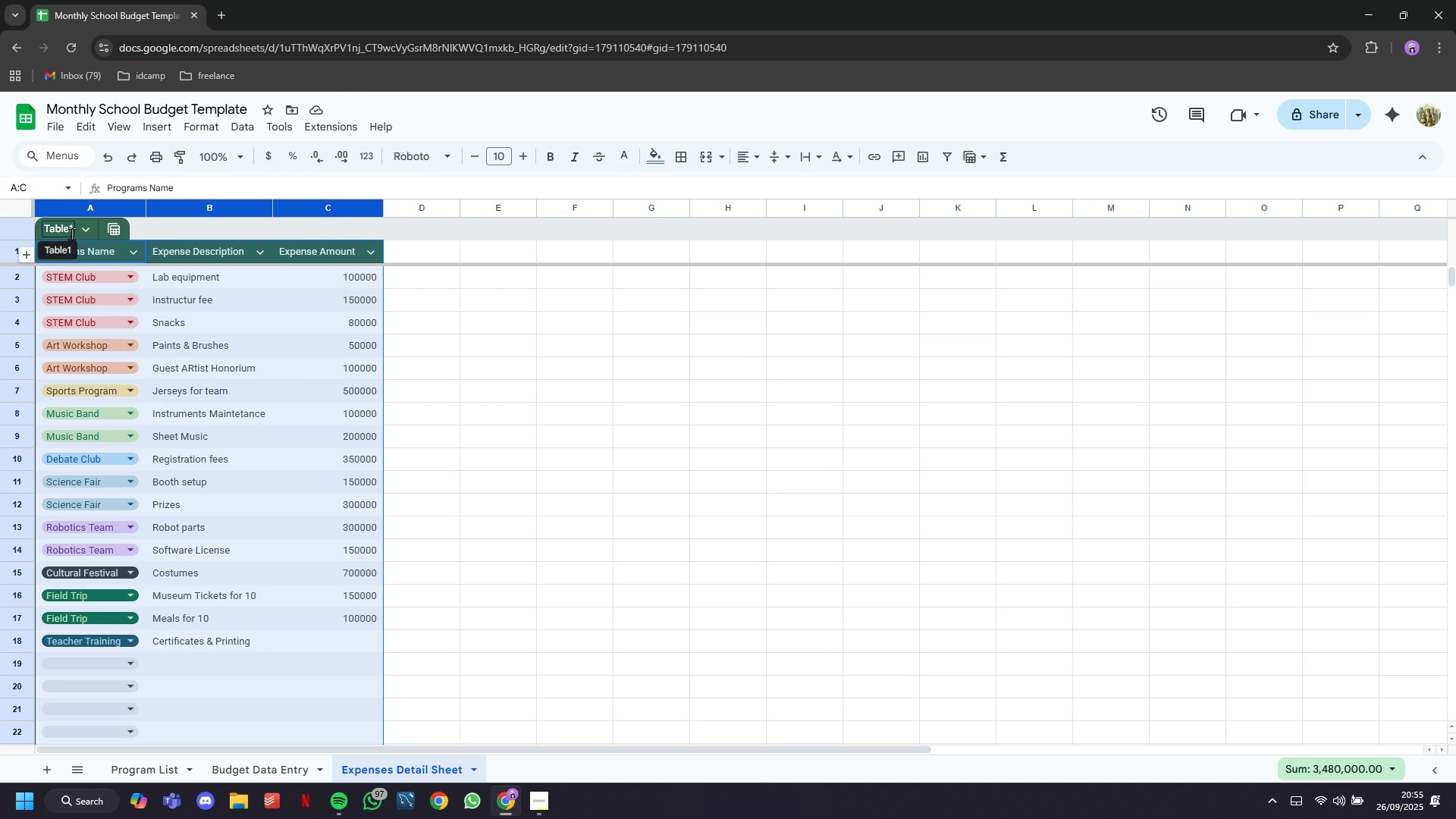 
double_click([71, 234])
 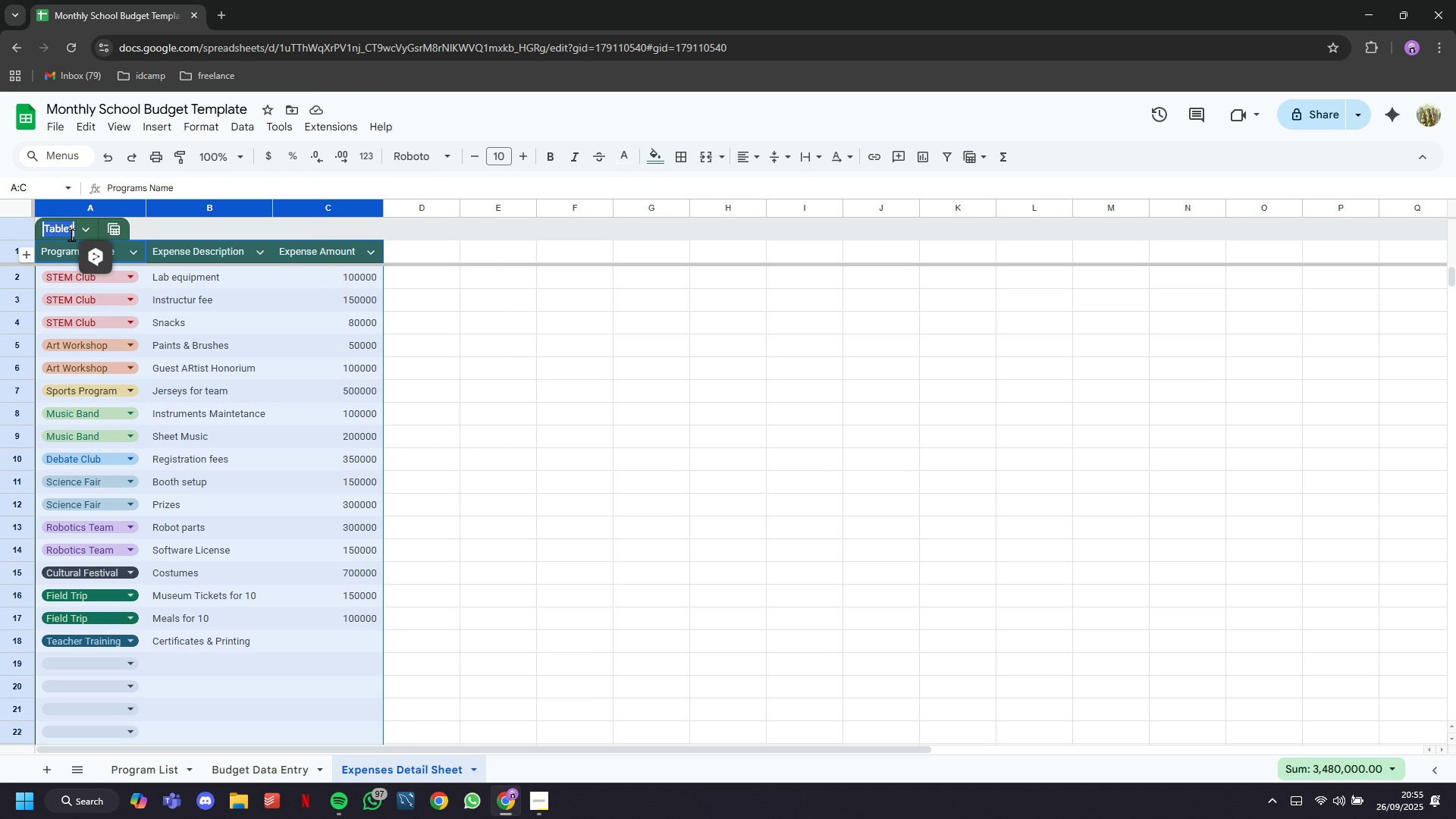 
triple_click([71, 234])
 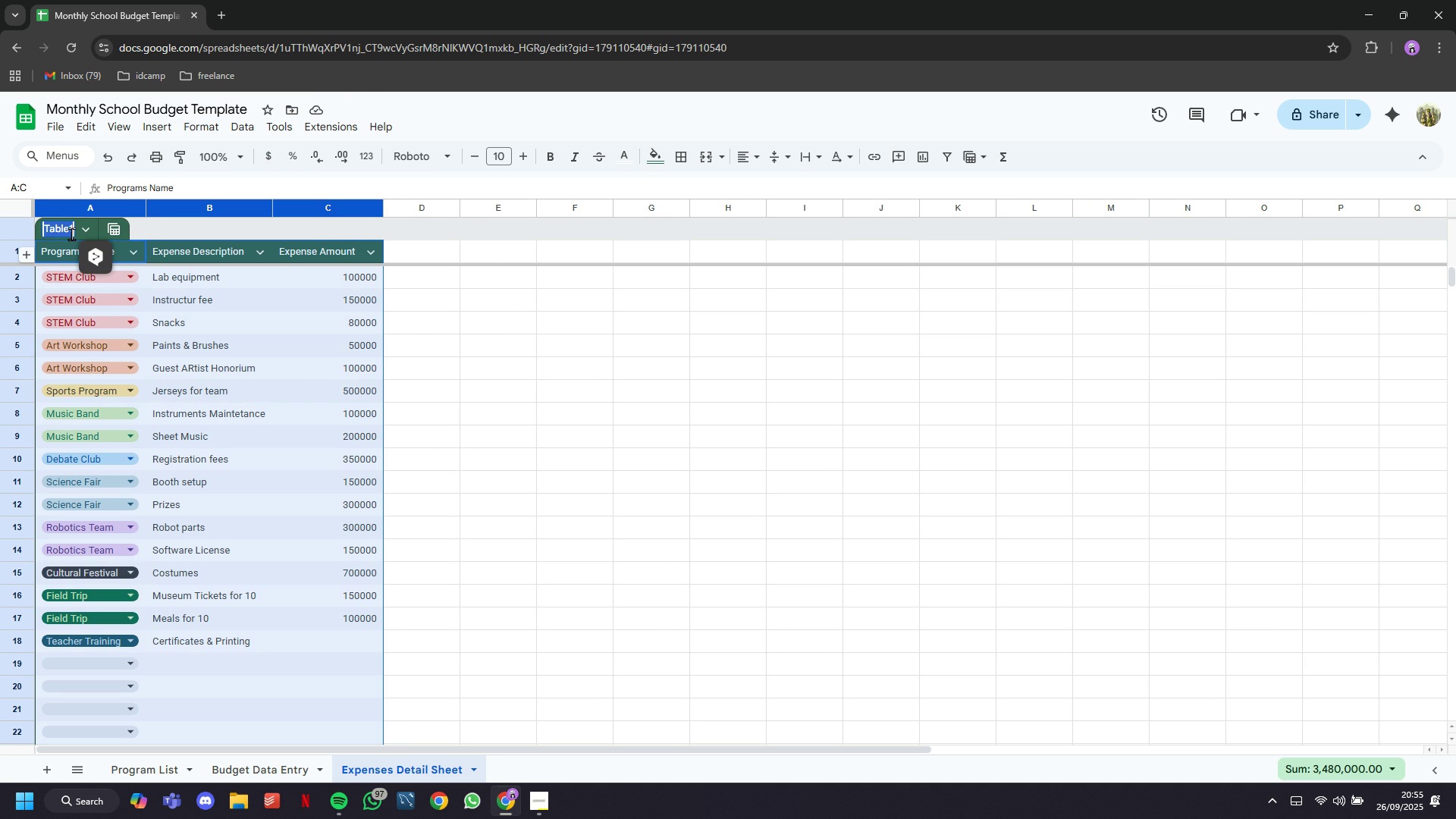 
type(Expenses Detail)
 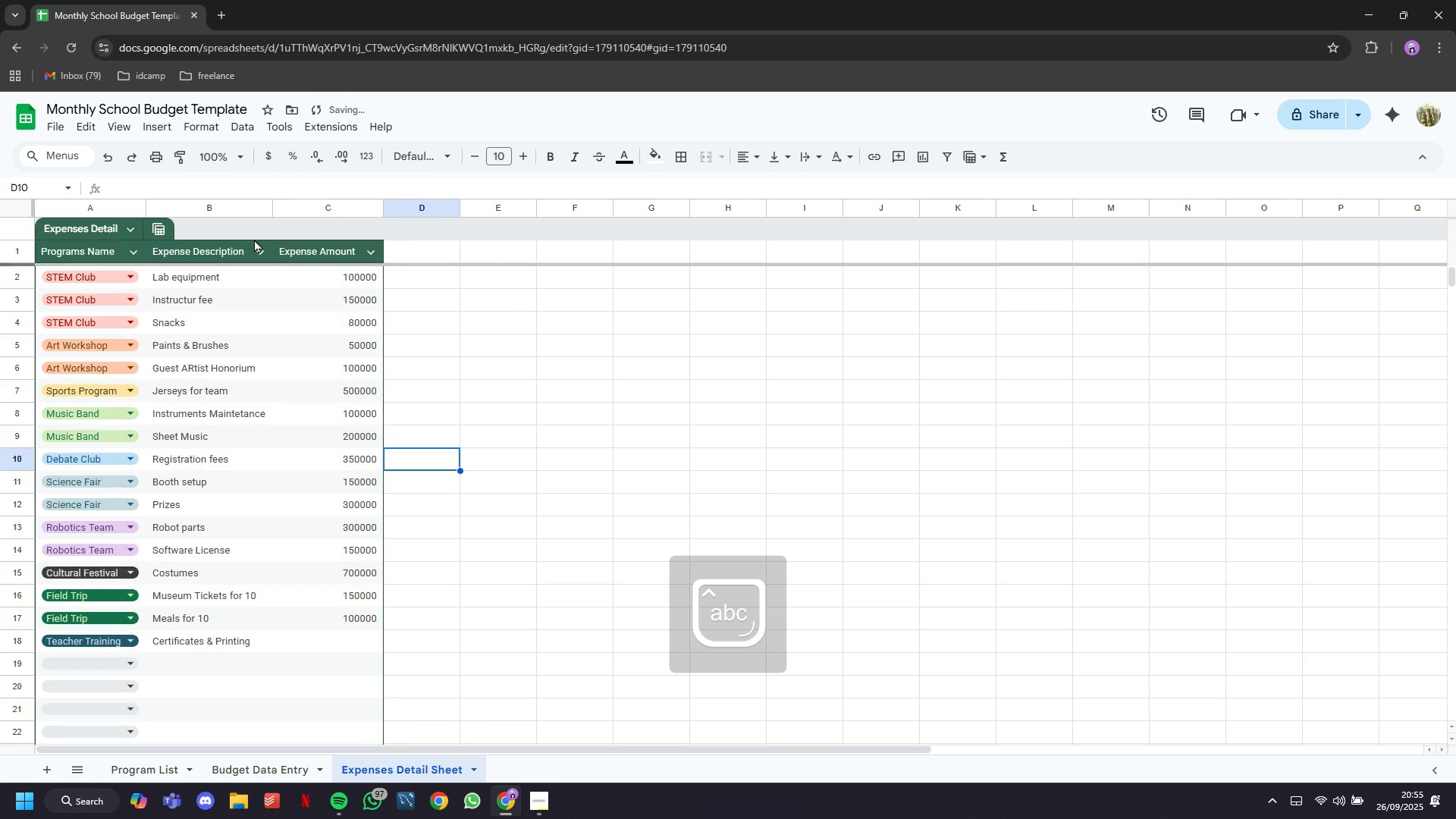 
left_click([290, 204])
 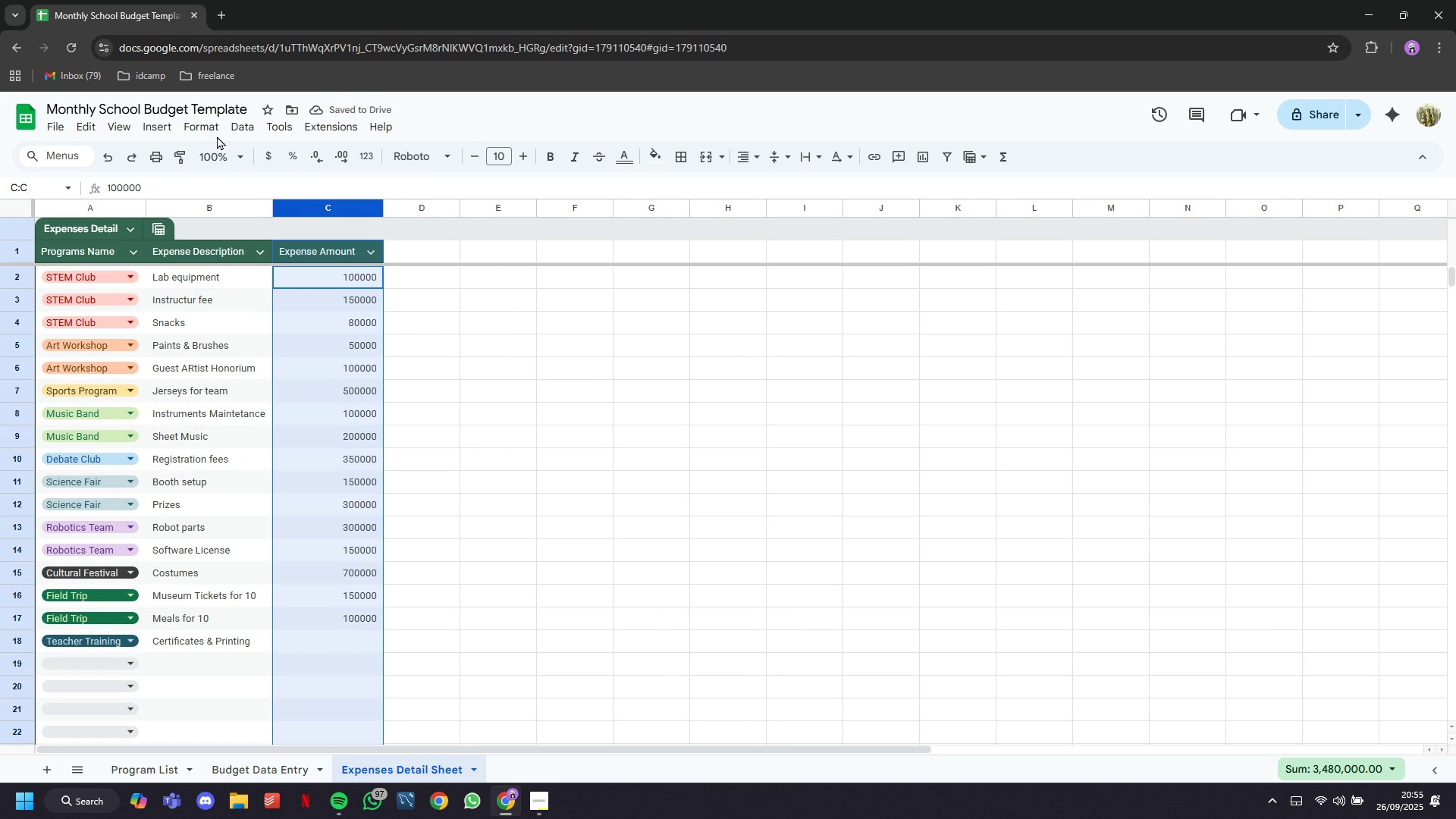 
left_click([231, 126])
 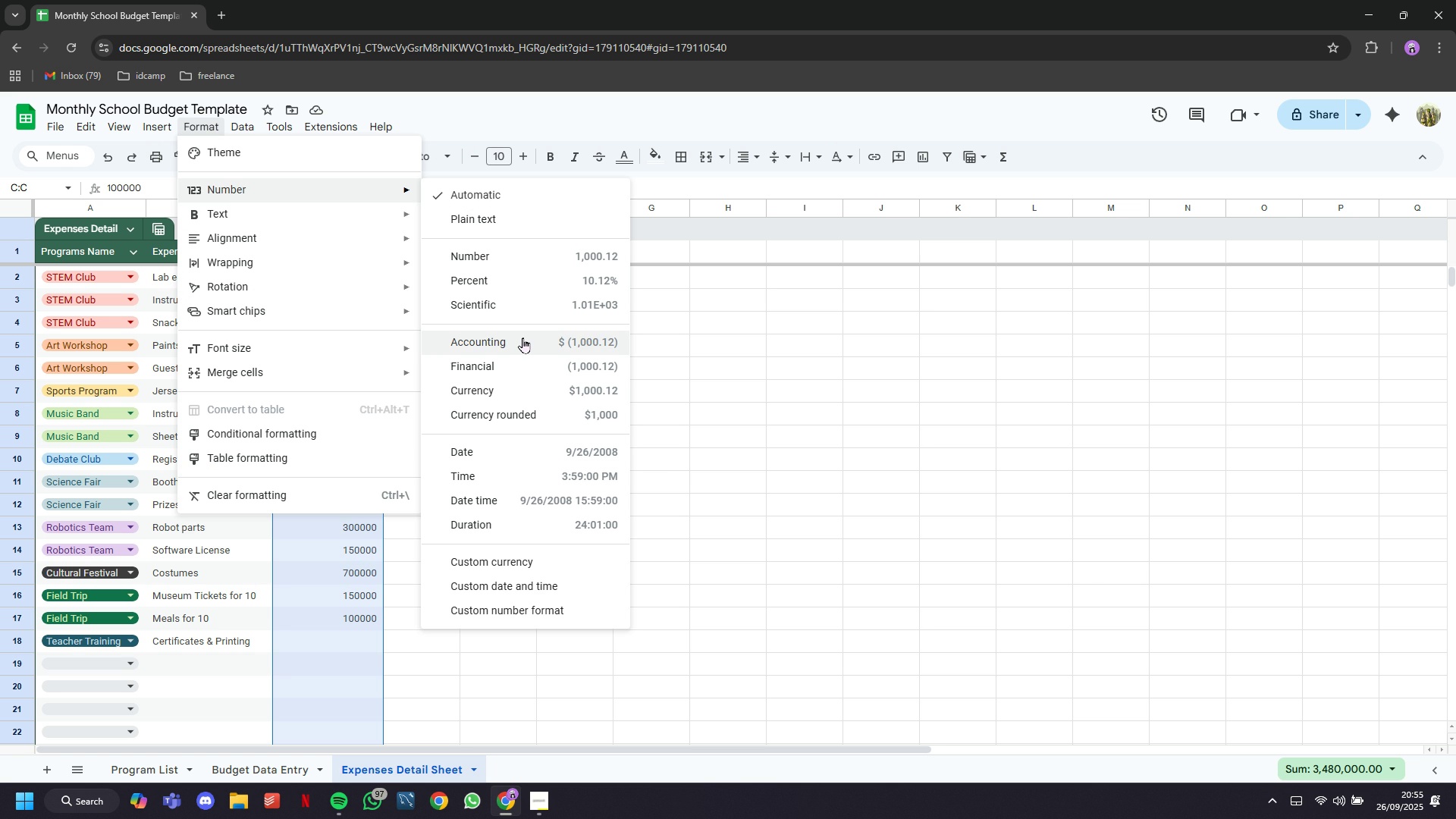 
wait(11.1)
 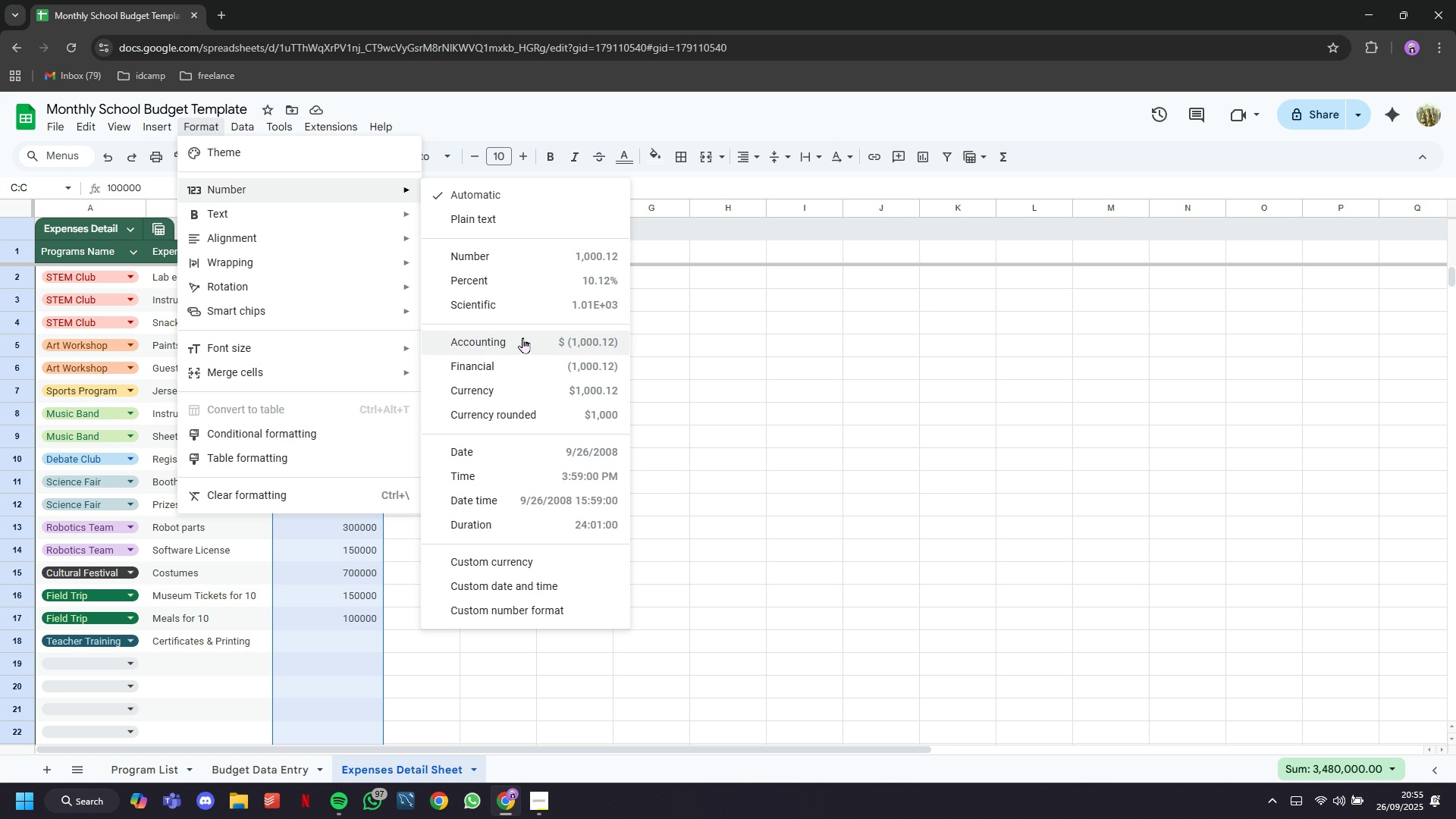 
left_click([541, 388])
 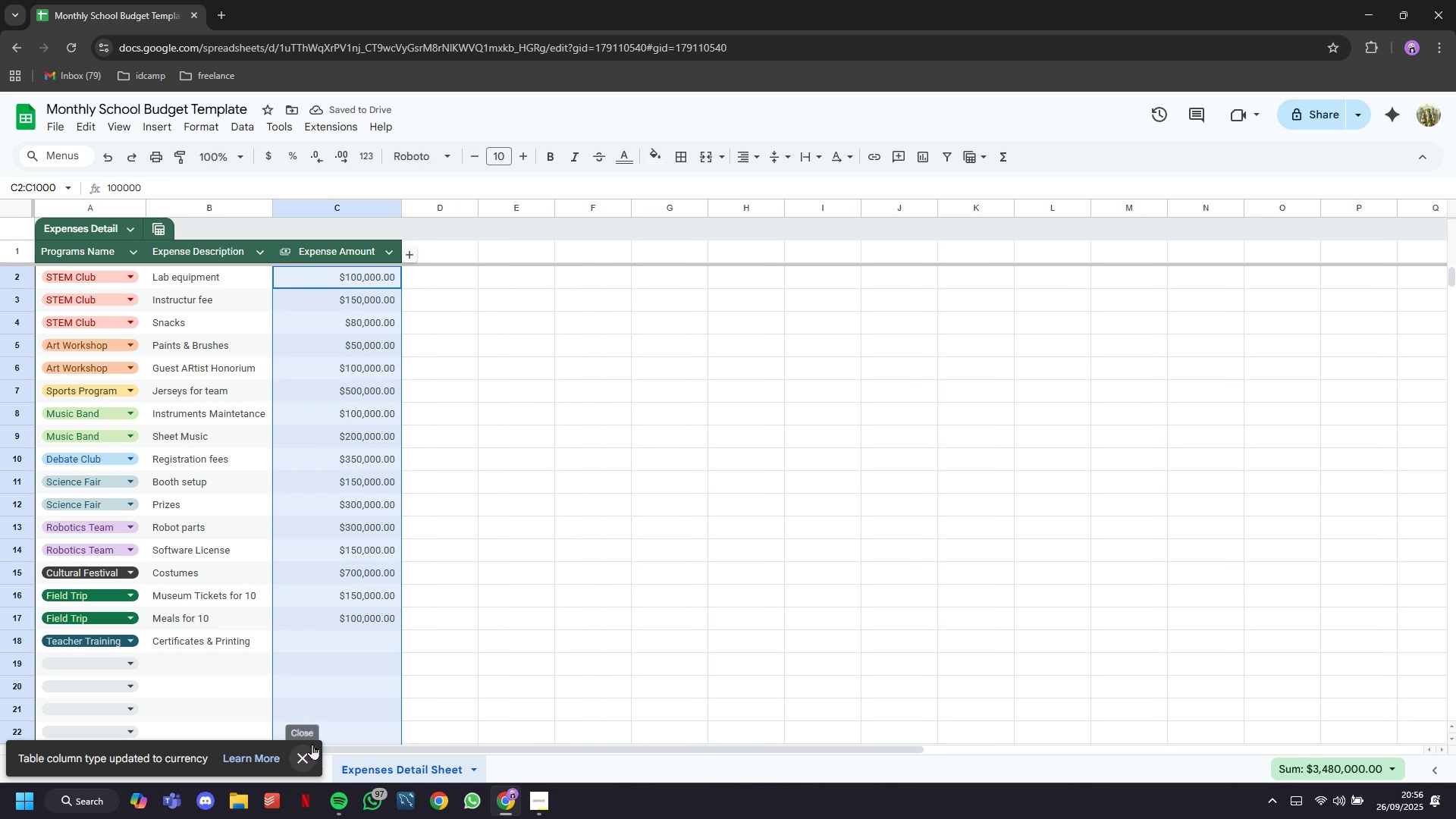 
wait(5.86)
 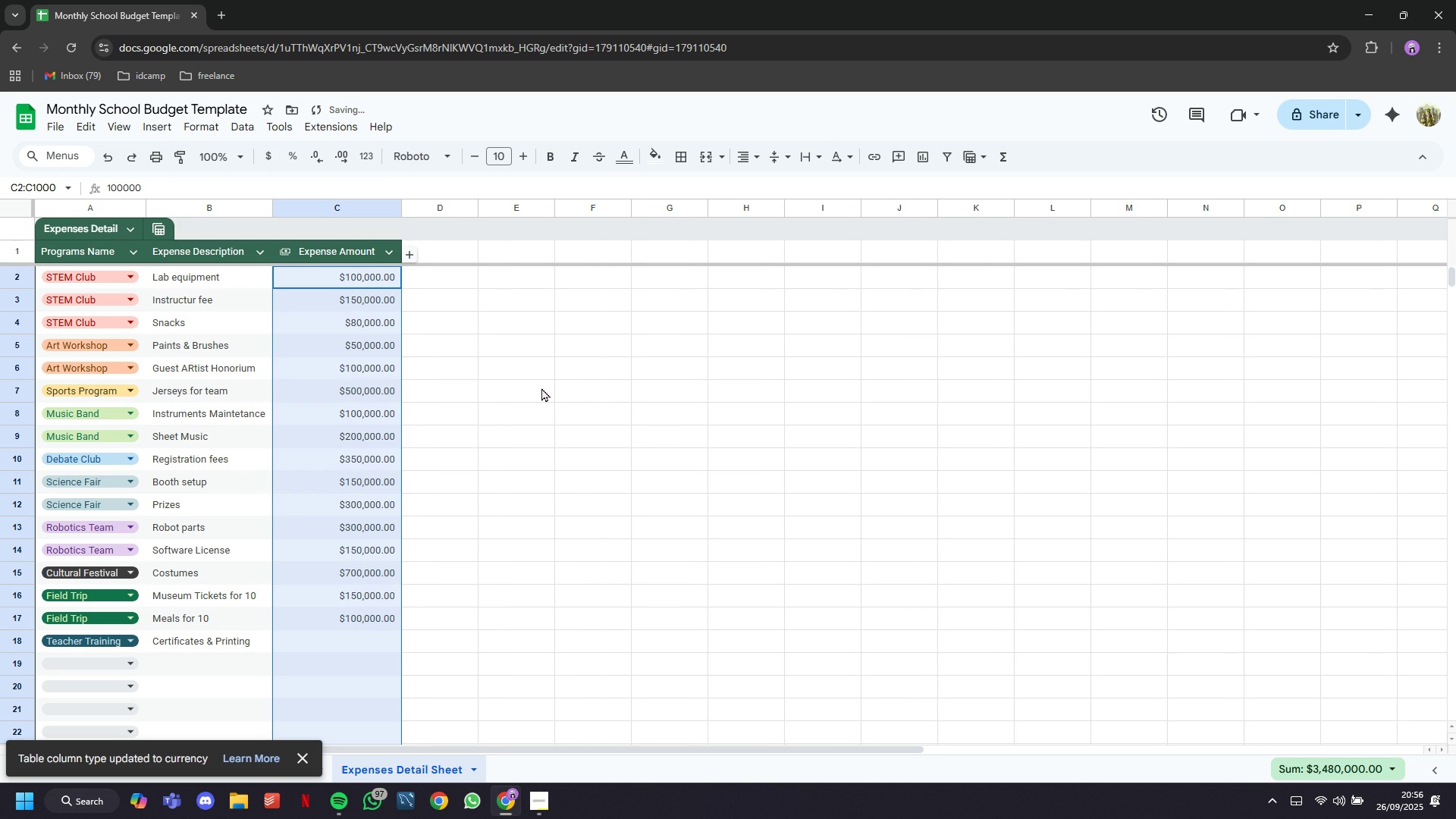 
left_click([270, 757])
 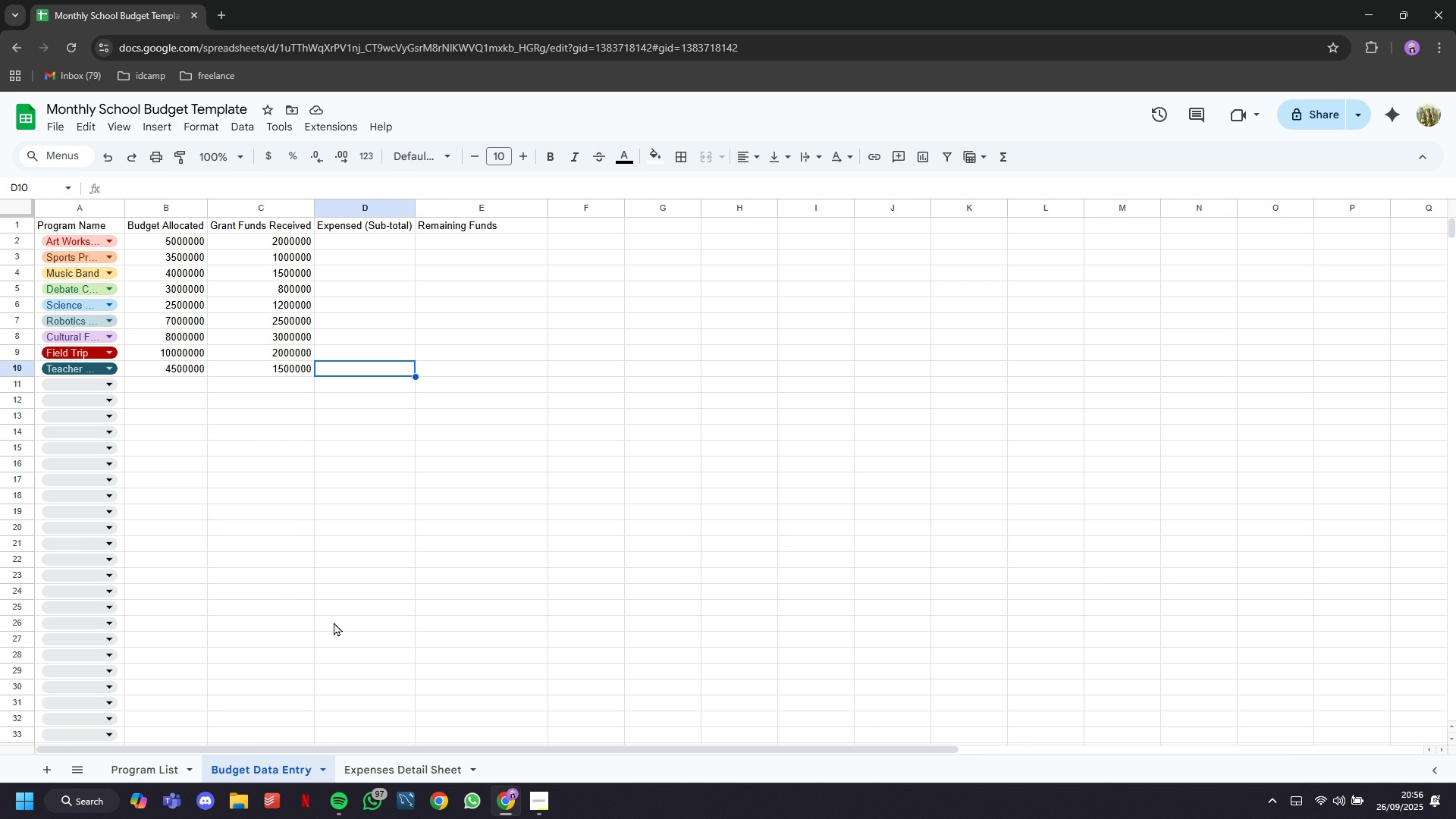 
wait(13.96)
 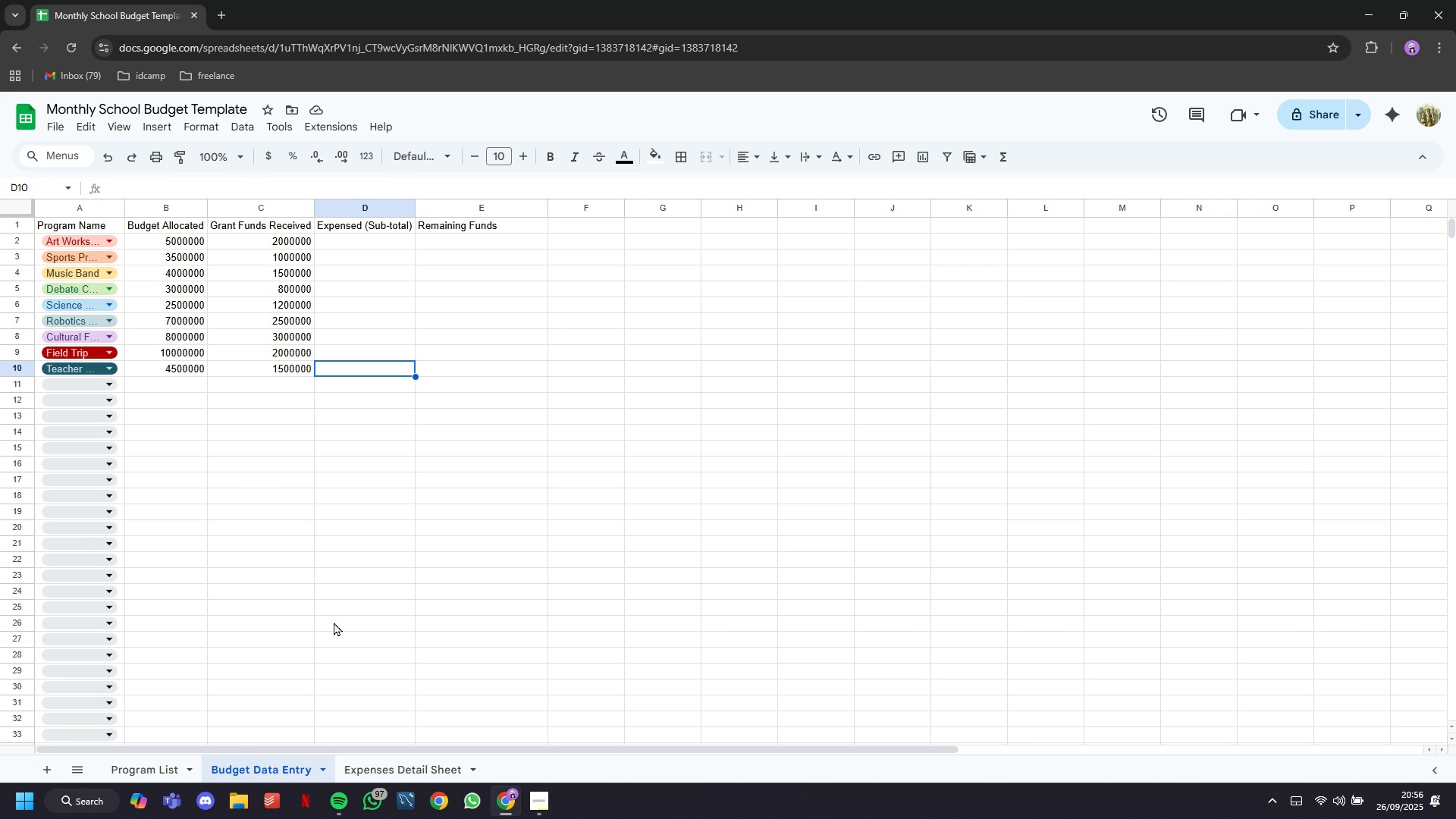 
left_click([366, 246])
 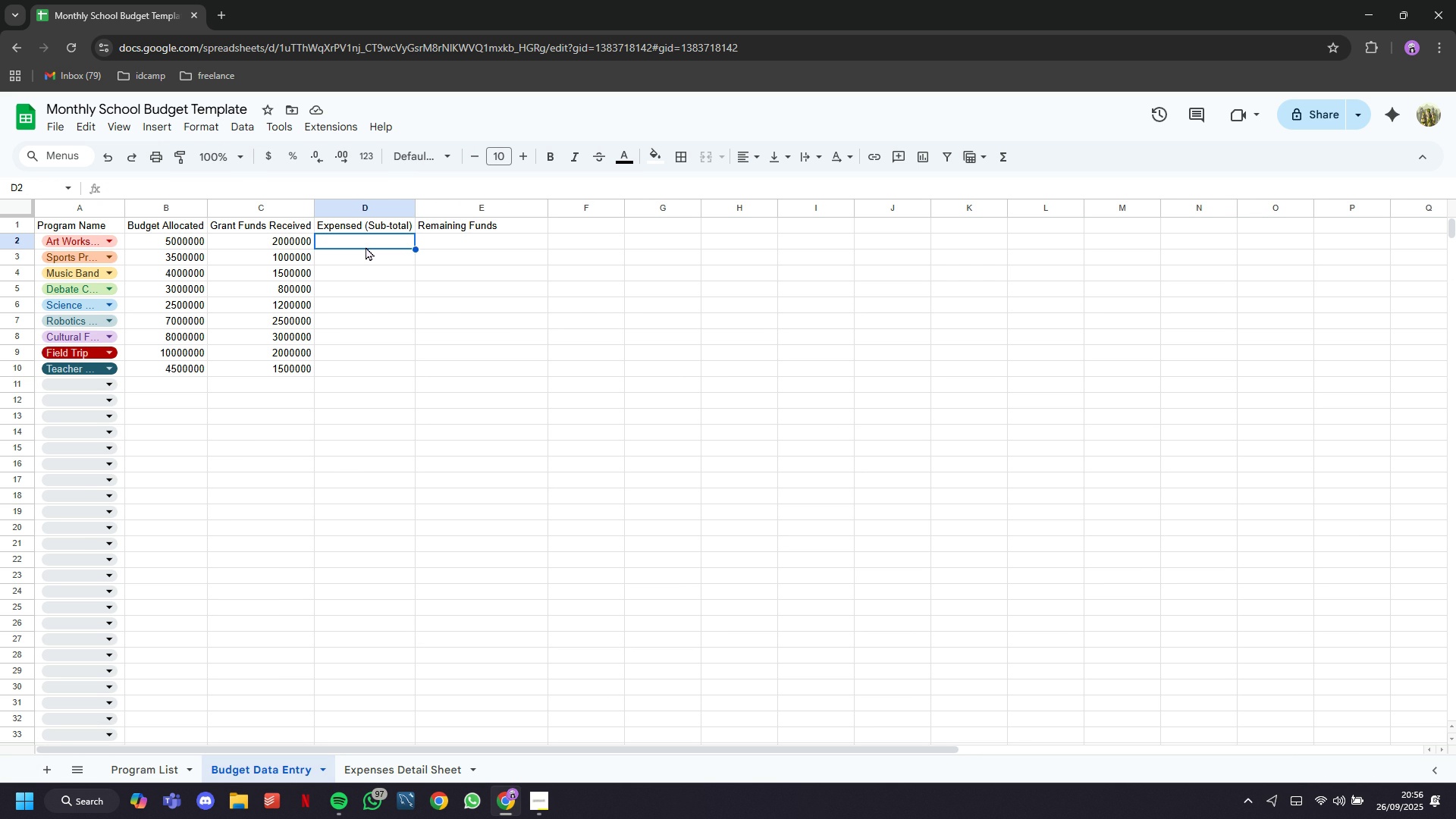 
type(=IF(AS)
key(Backspace)
type(2)